 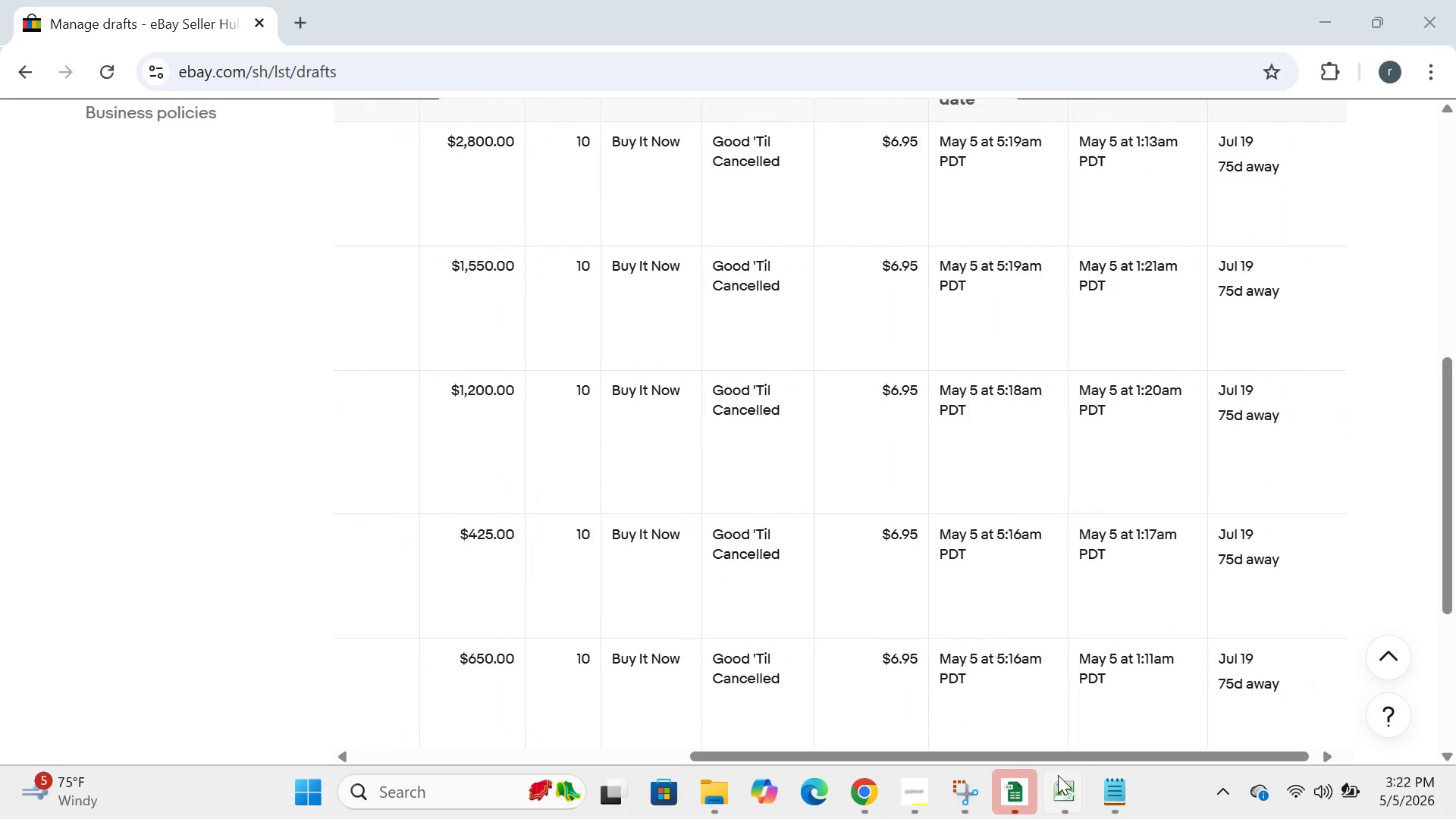 
left_click([1241, 695])
 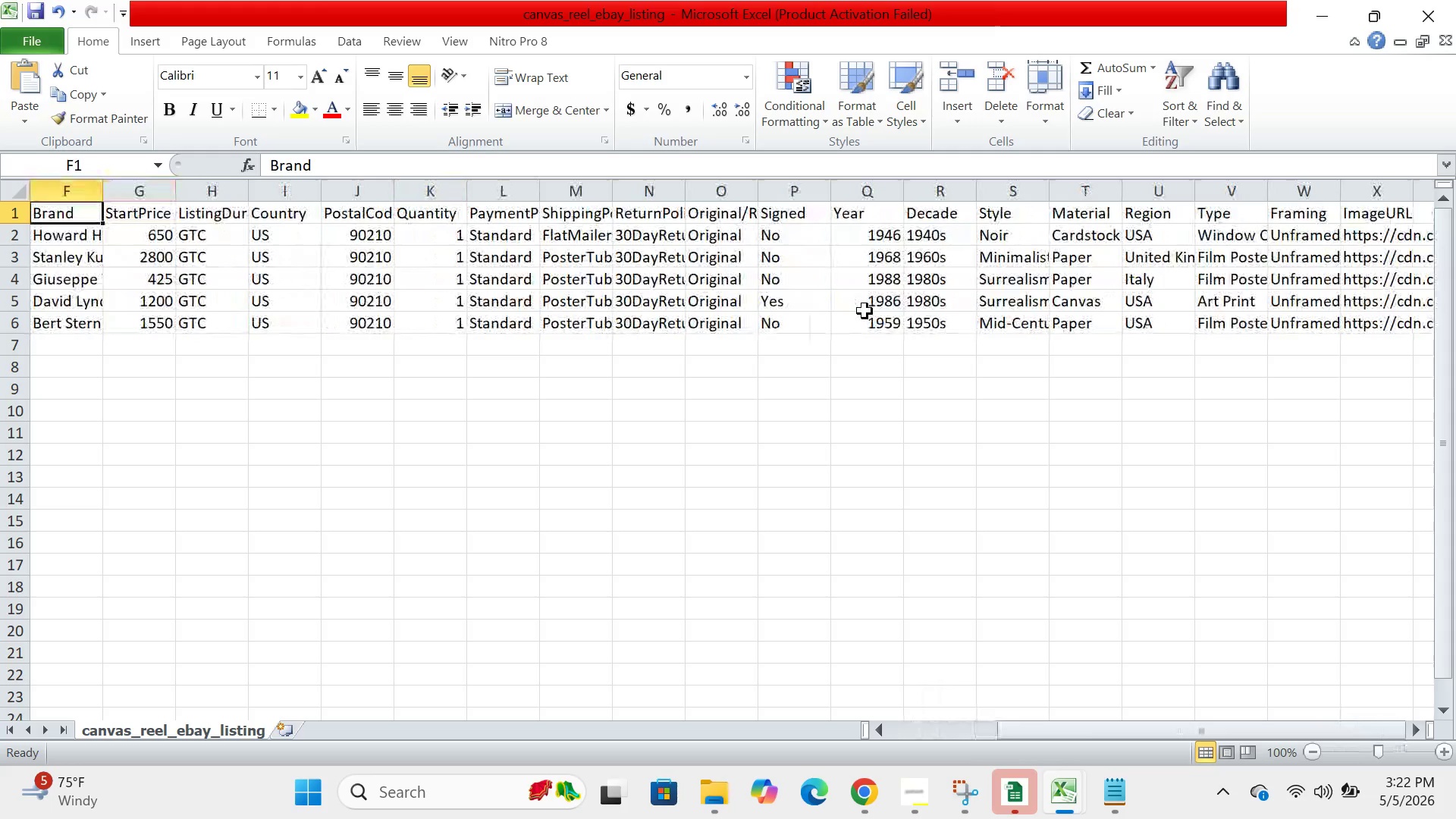 
wait(9.12)
 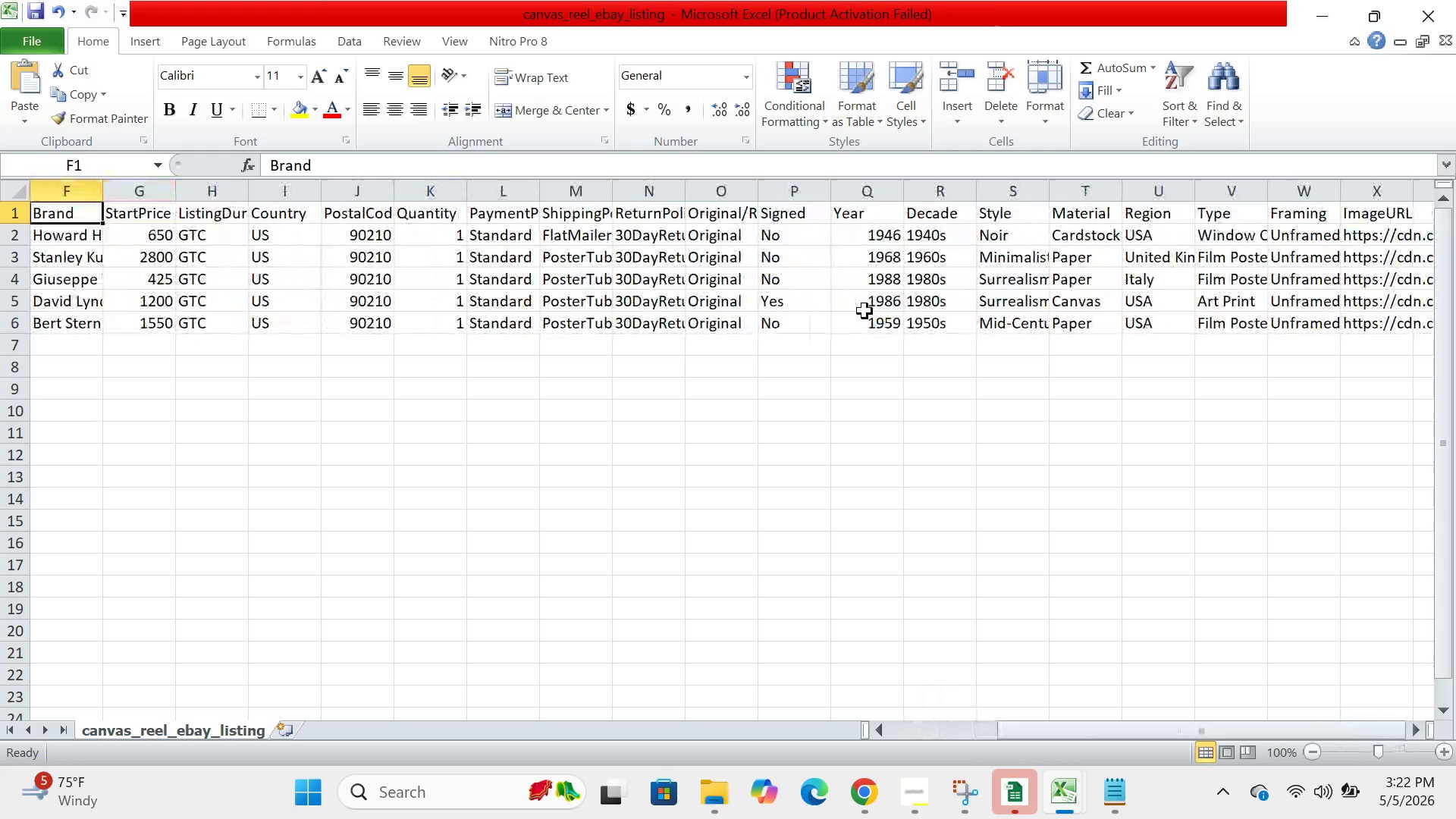 
left_click([866, 790])
 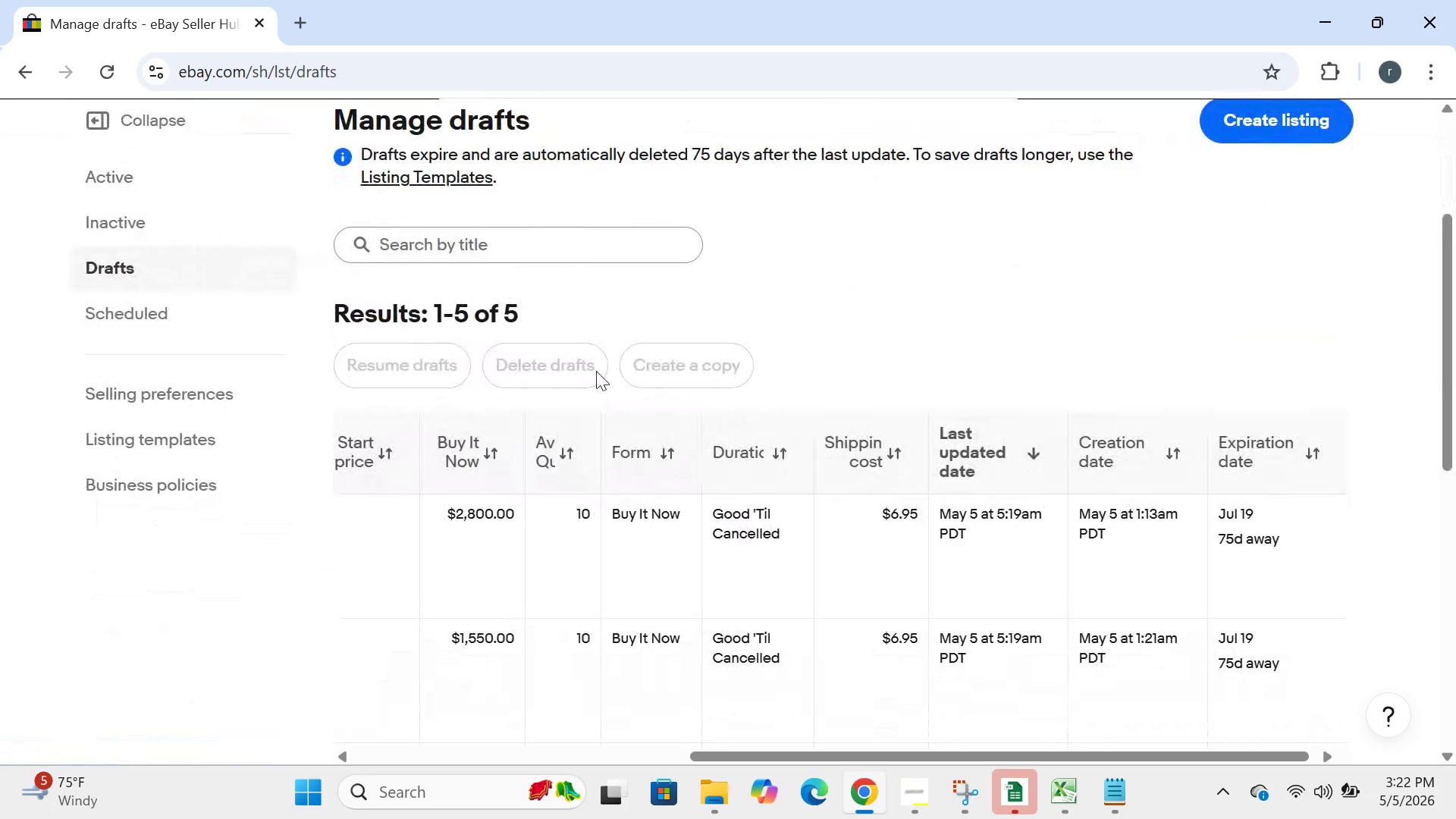 
wait(7.24)
 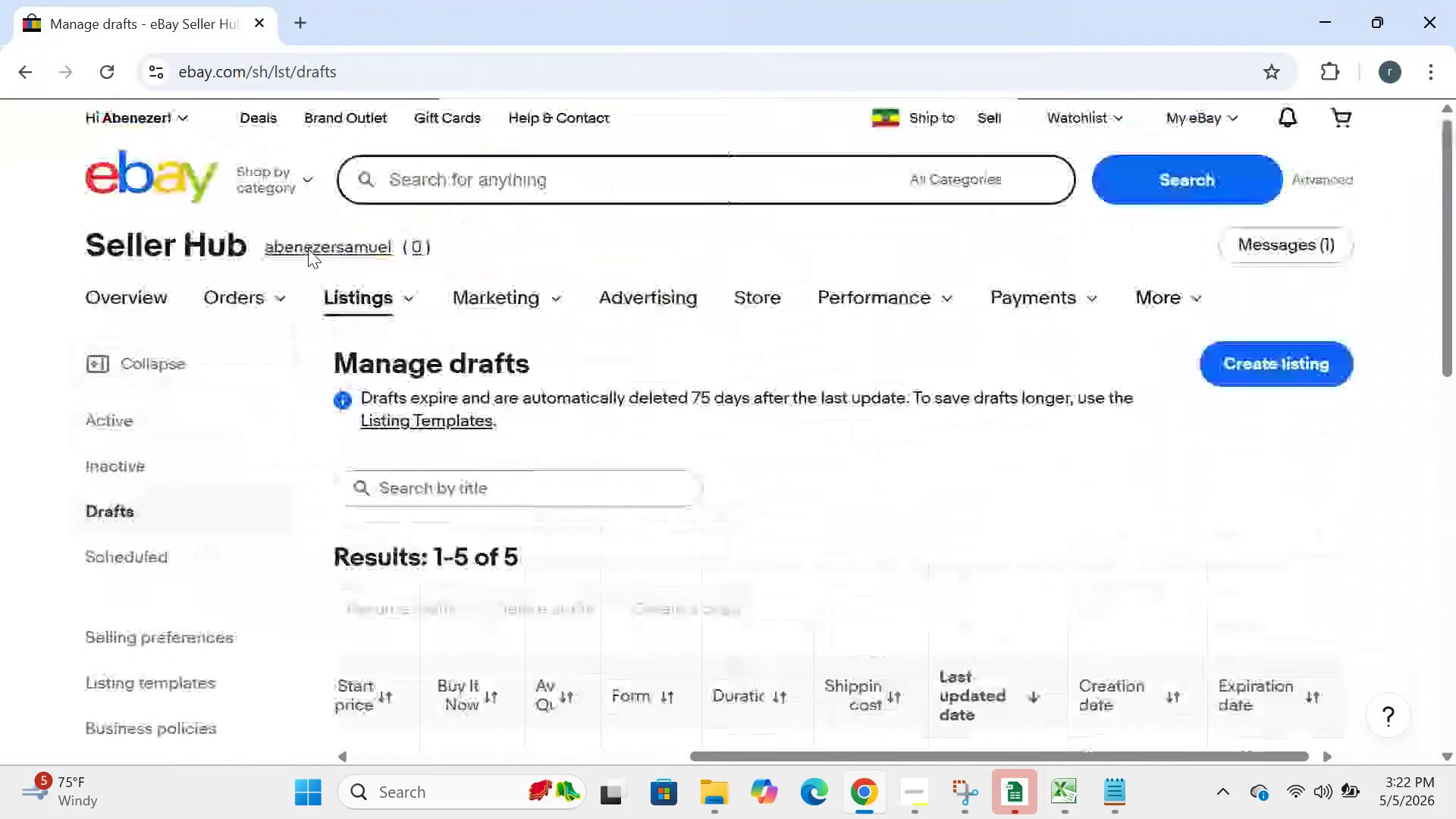 
left_click([1014, 780])
 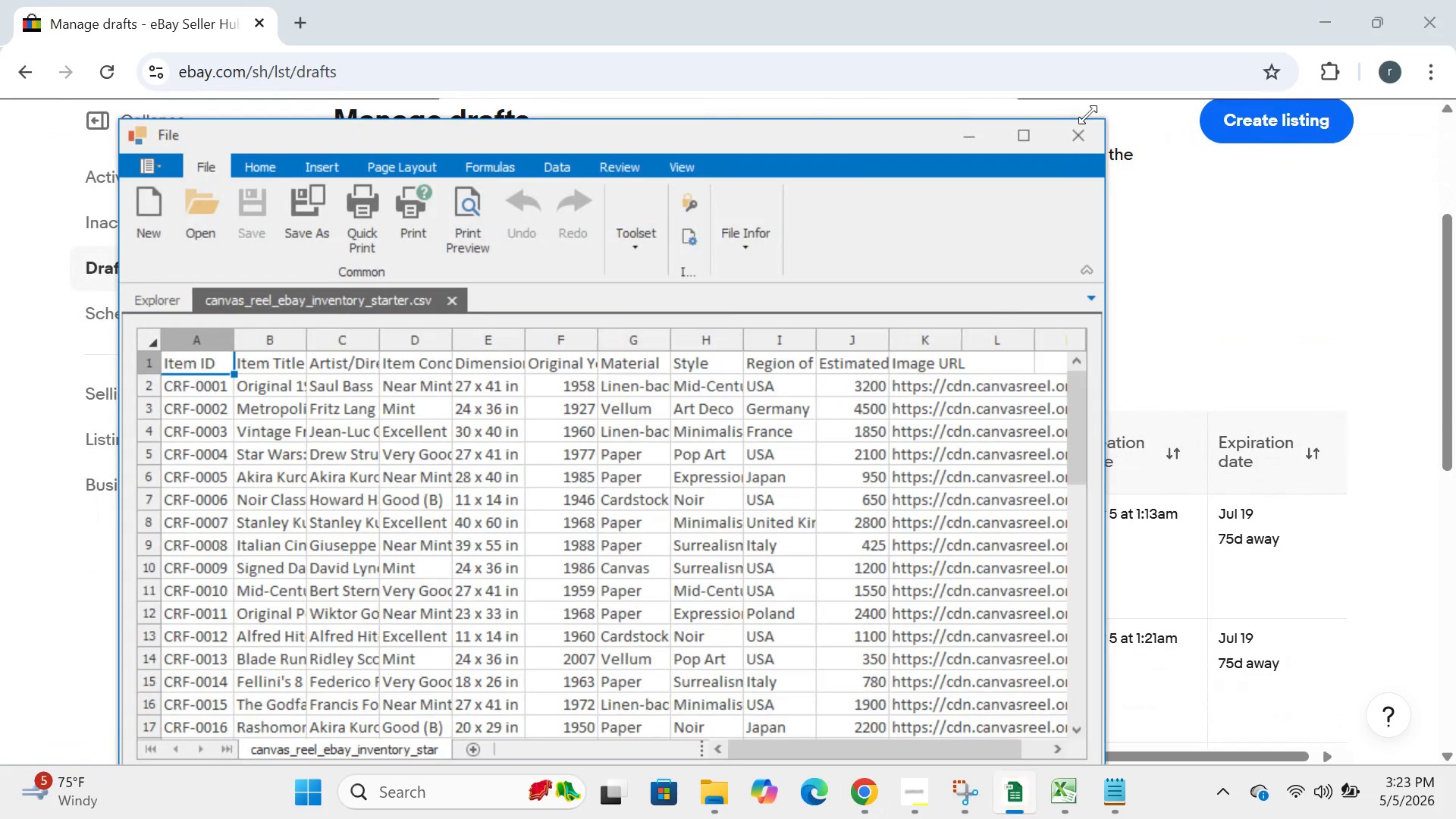 
left_click([1073, 138])
 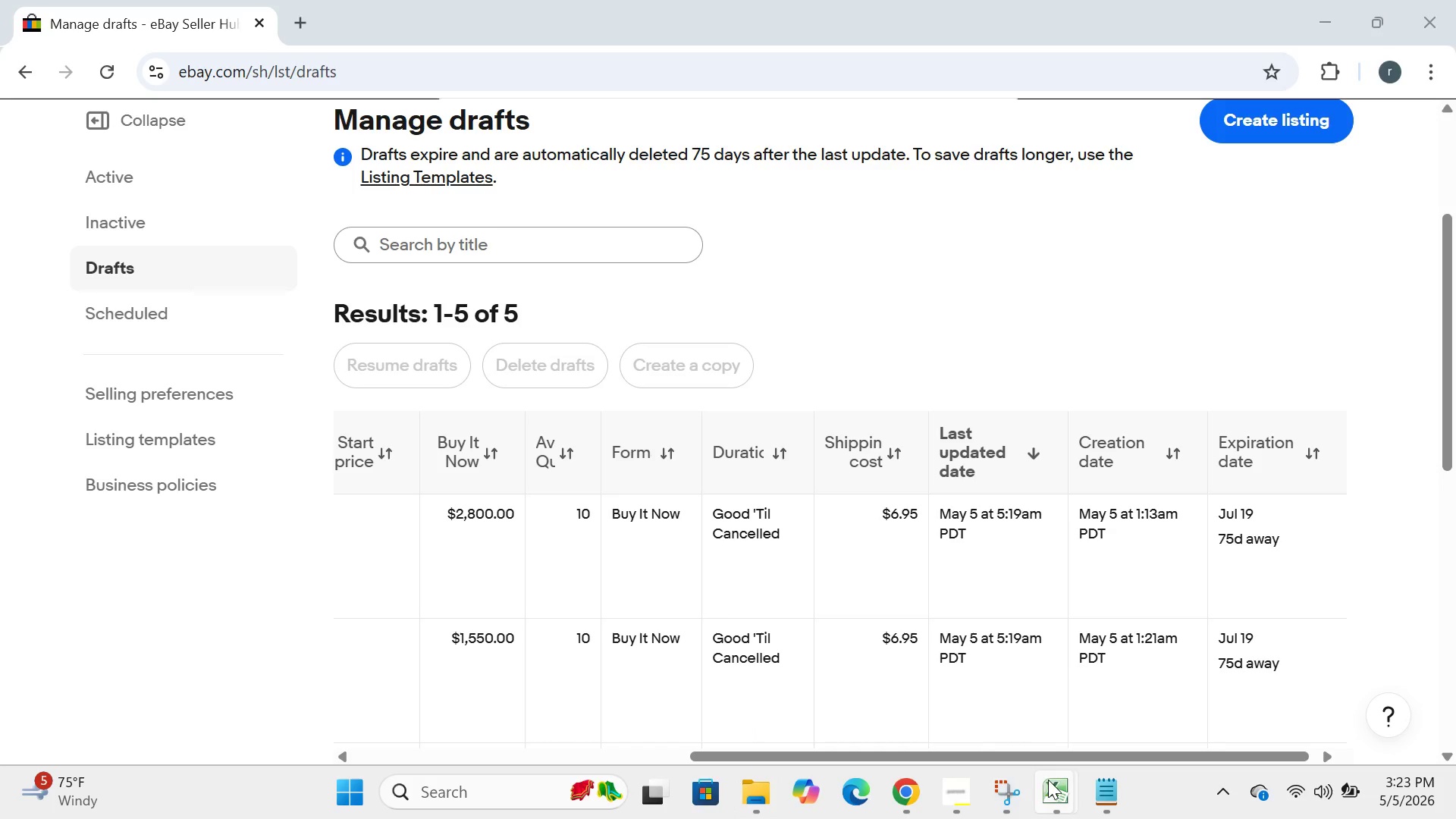 
wait(6.0)
 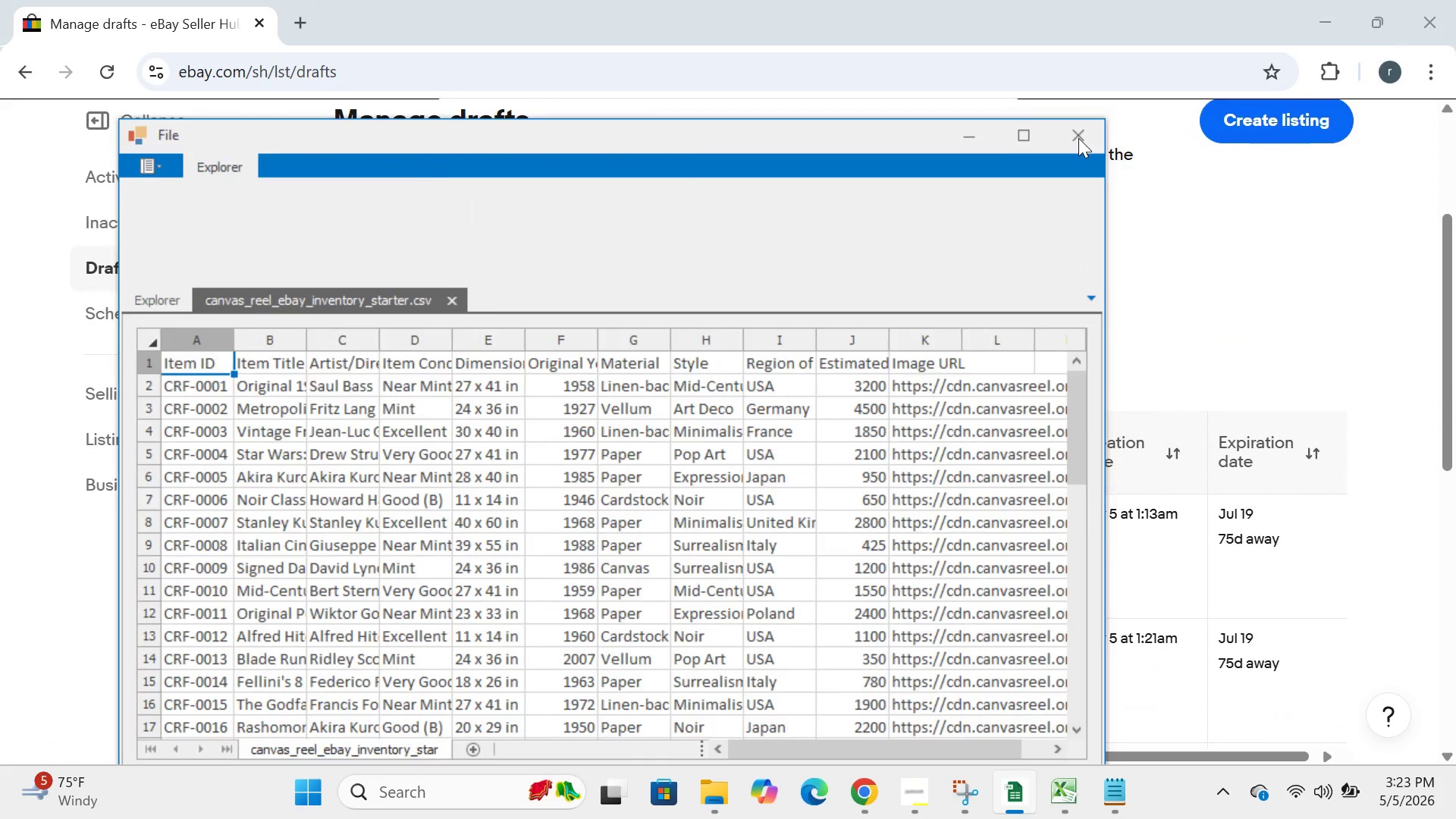 
left_click([872, 687])
 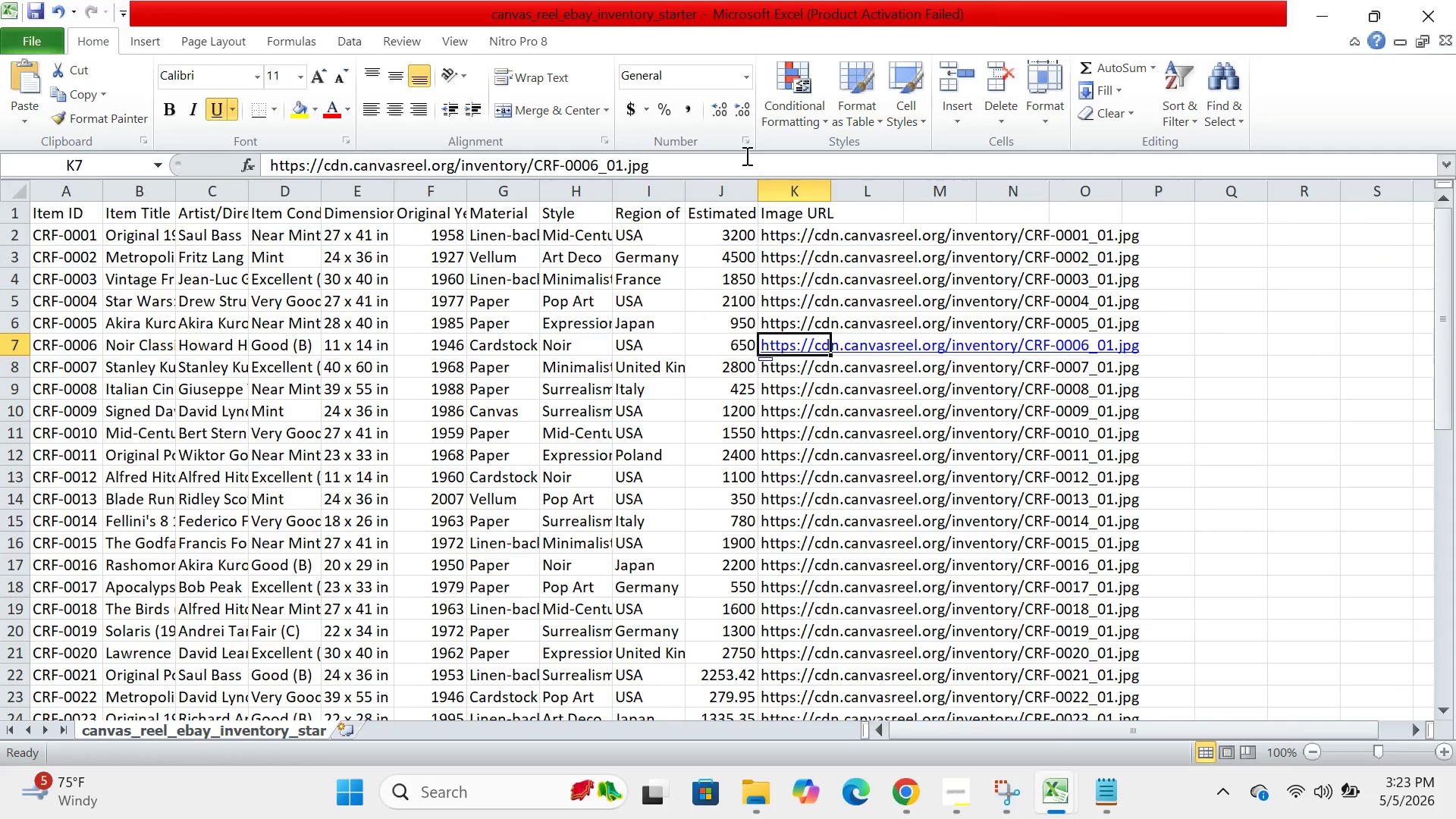 
left_click([699, 154])
 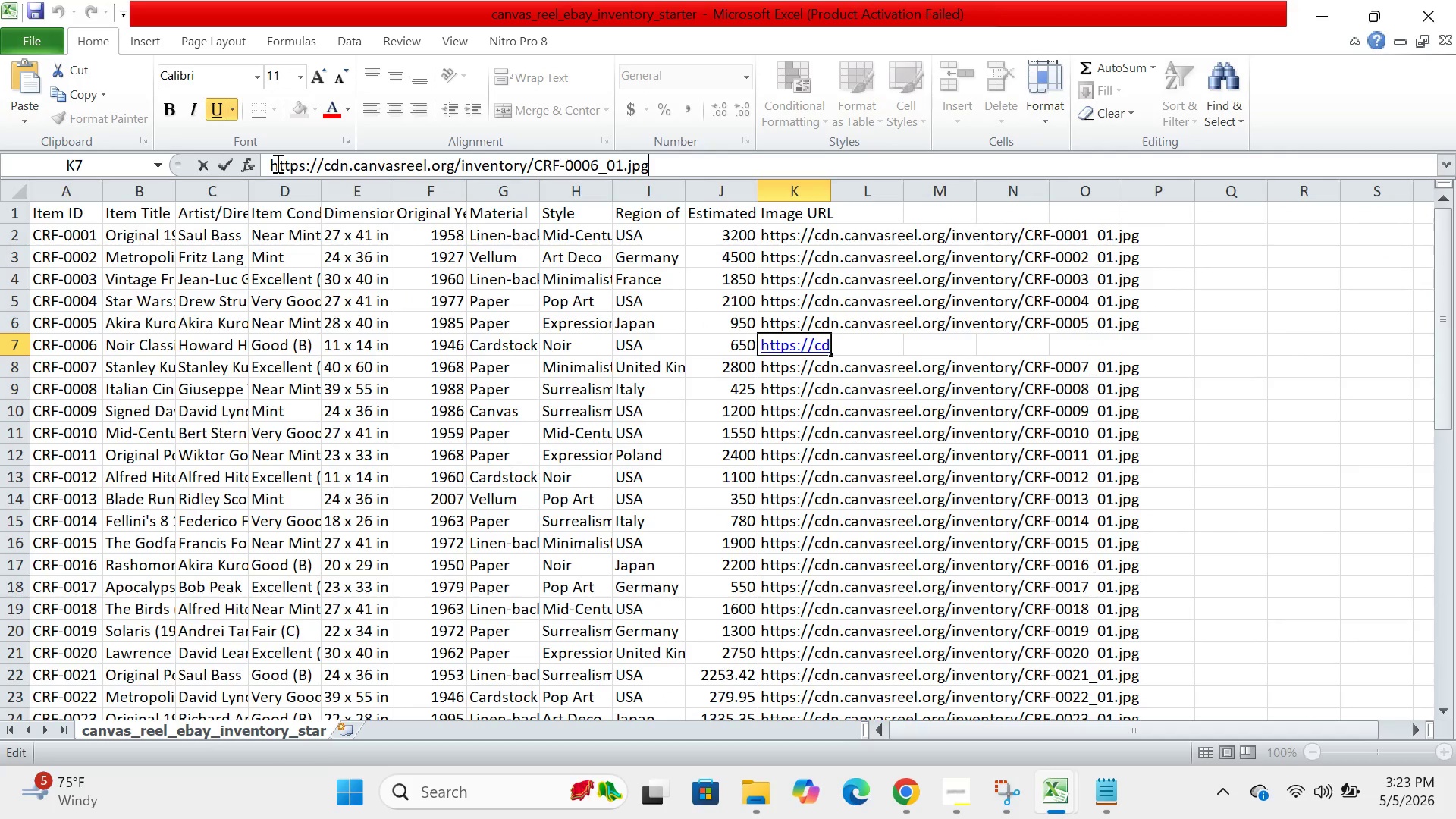 
left_click_drag(start_coordinate=[271, 163], to_coordinate=[677, 174])
 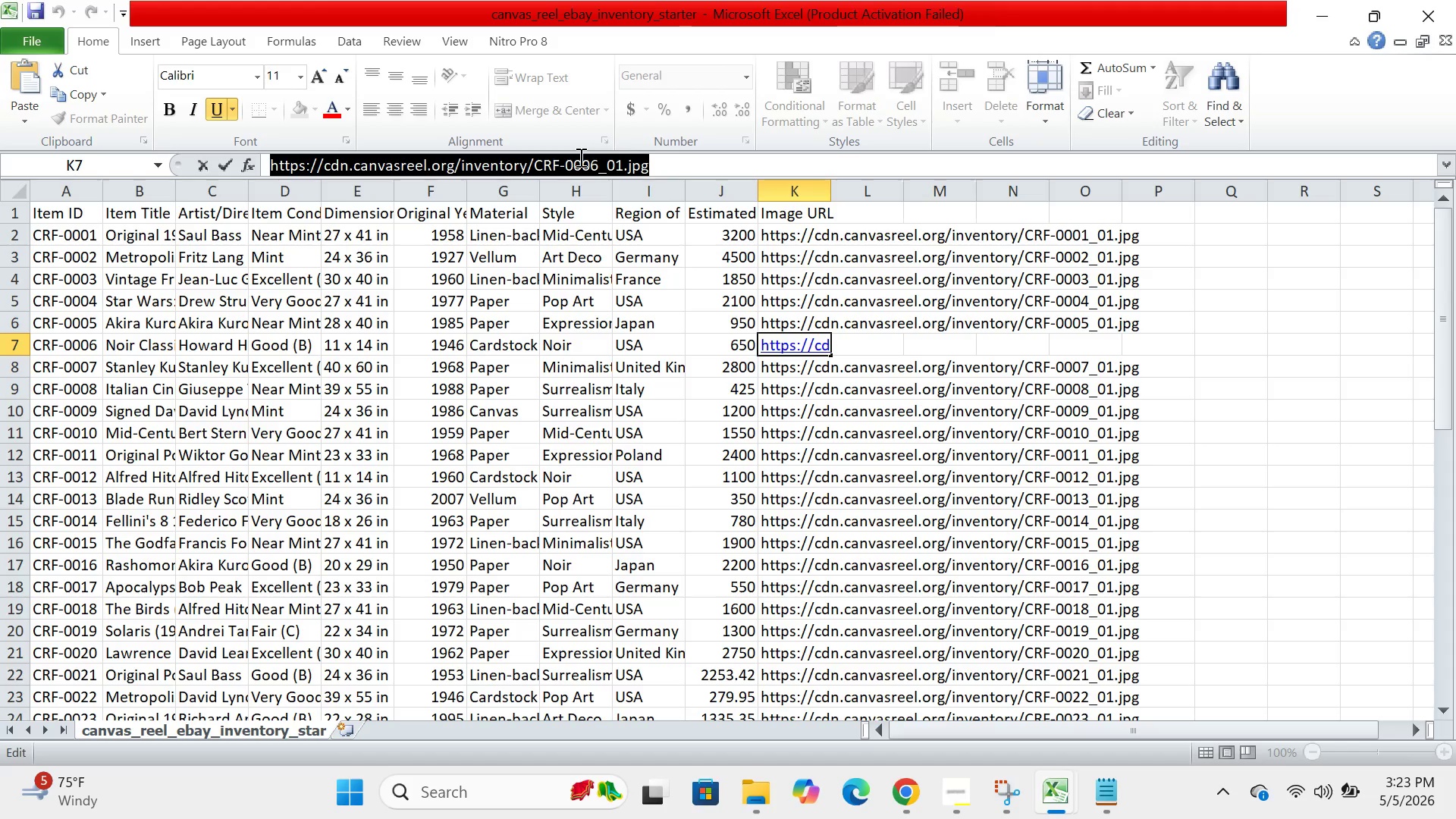 
right_click([579, 157])
 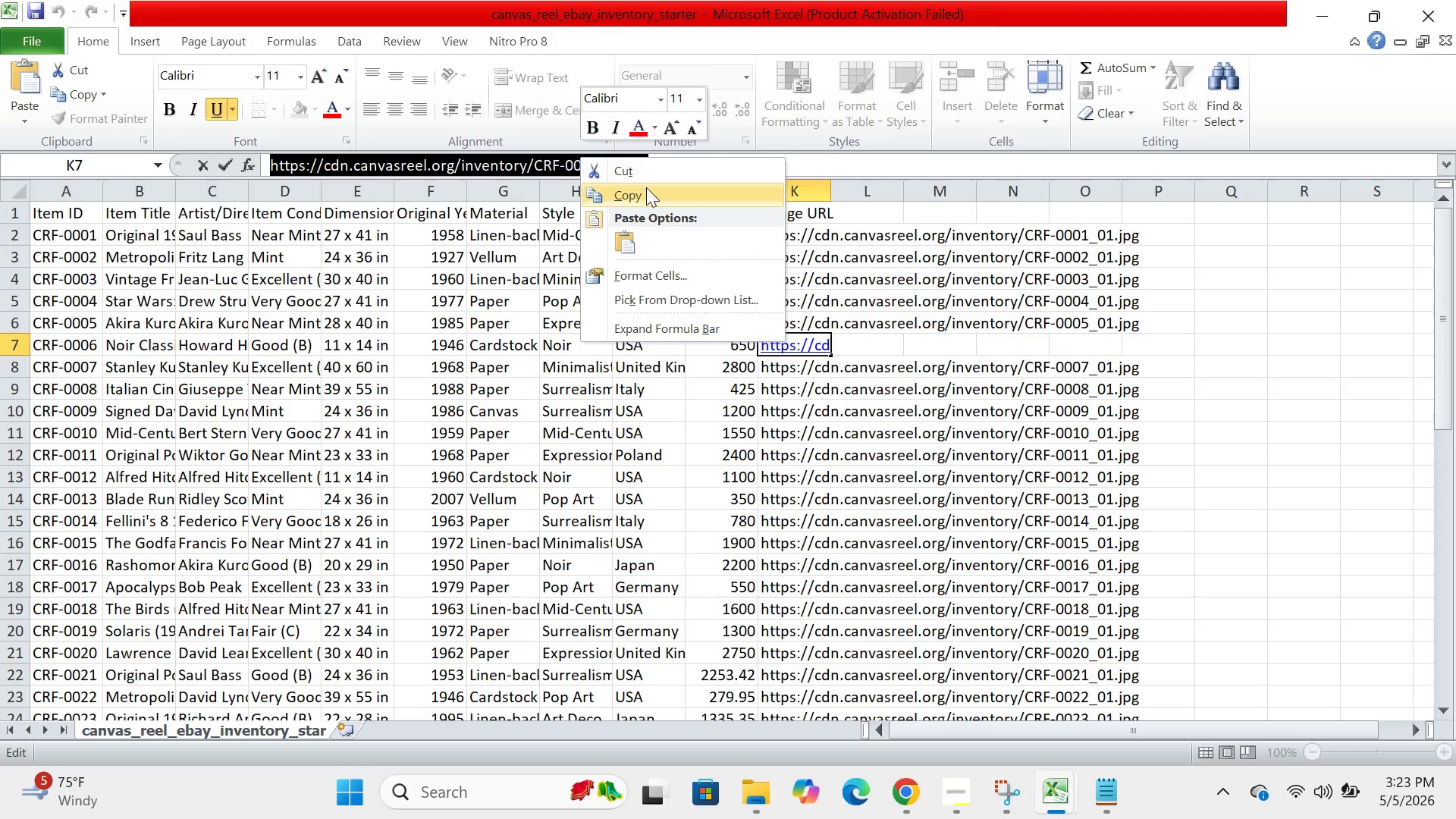 
left_click([646, 187])
 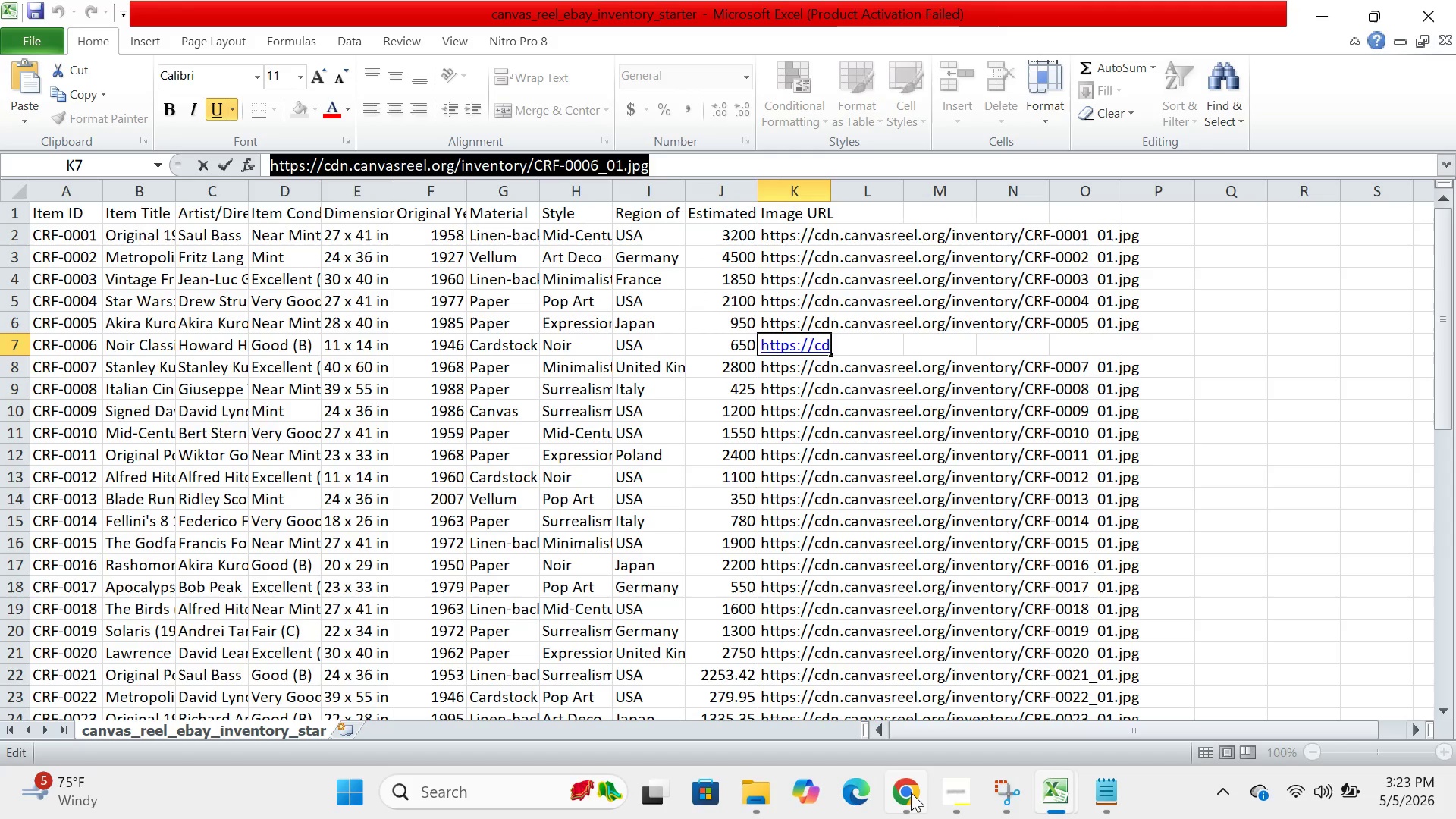 
left_click([911, 795])
 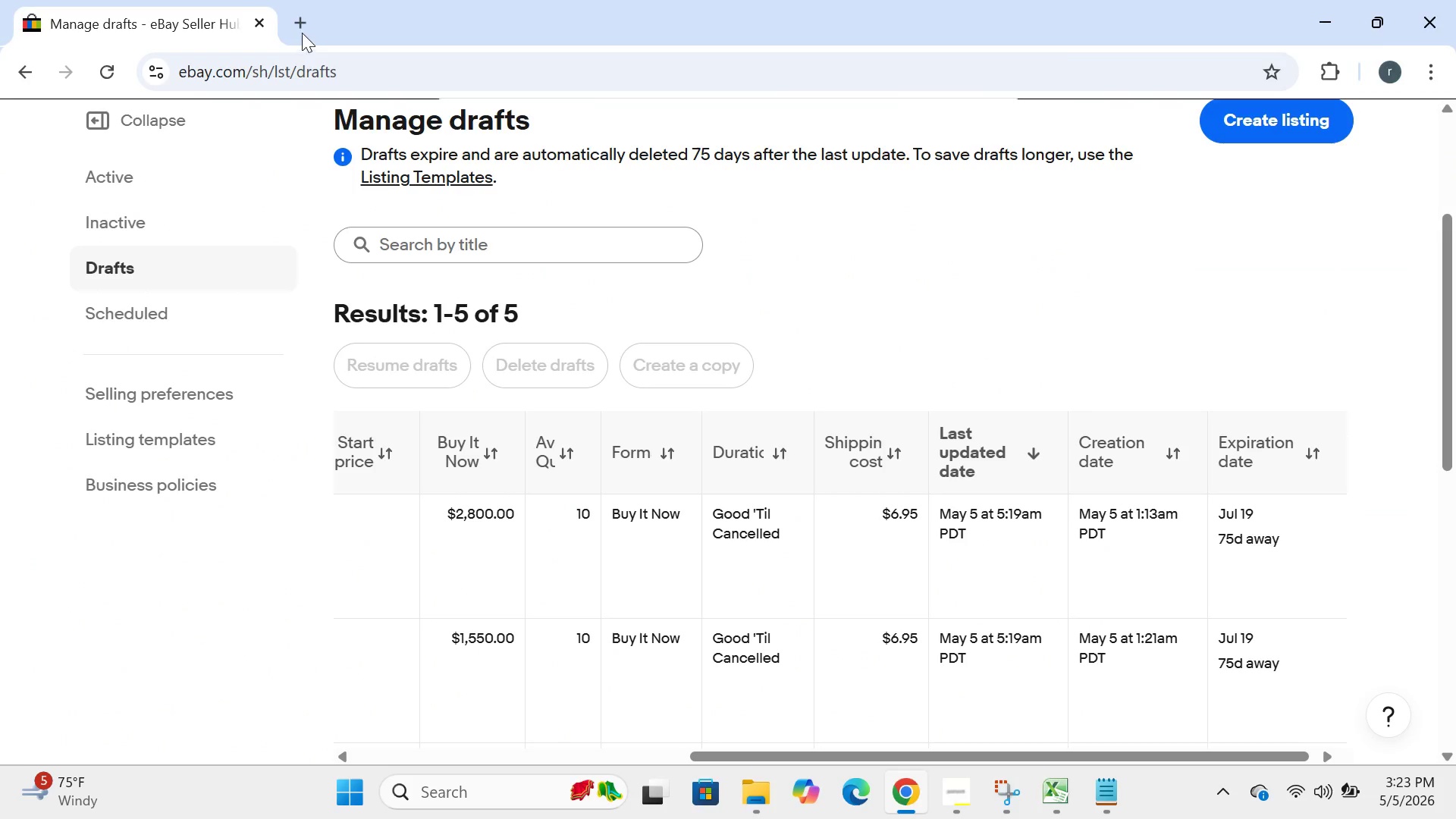 
left_click([300, 24])
 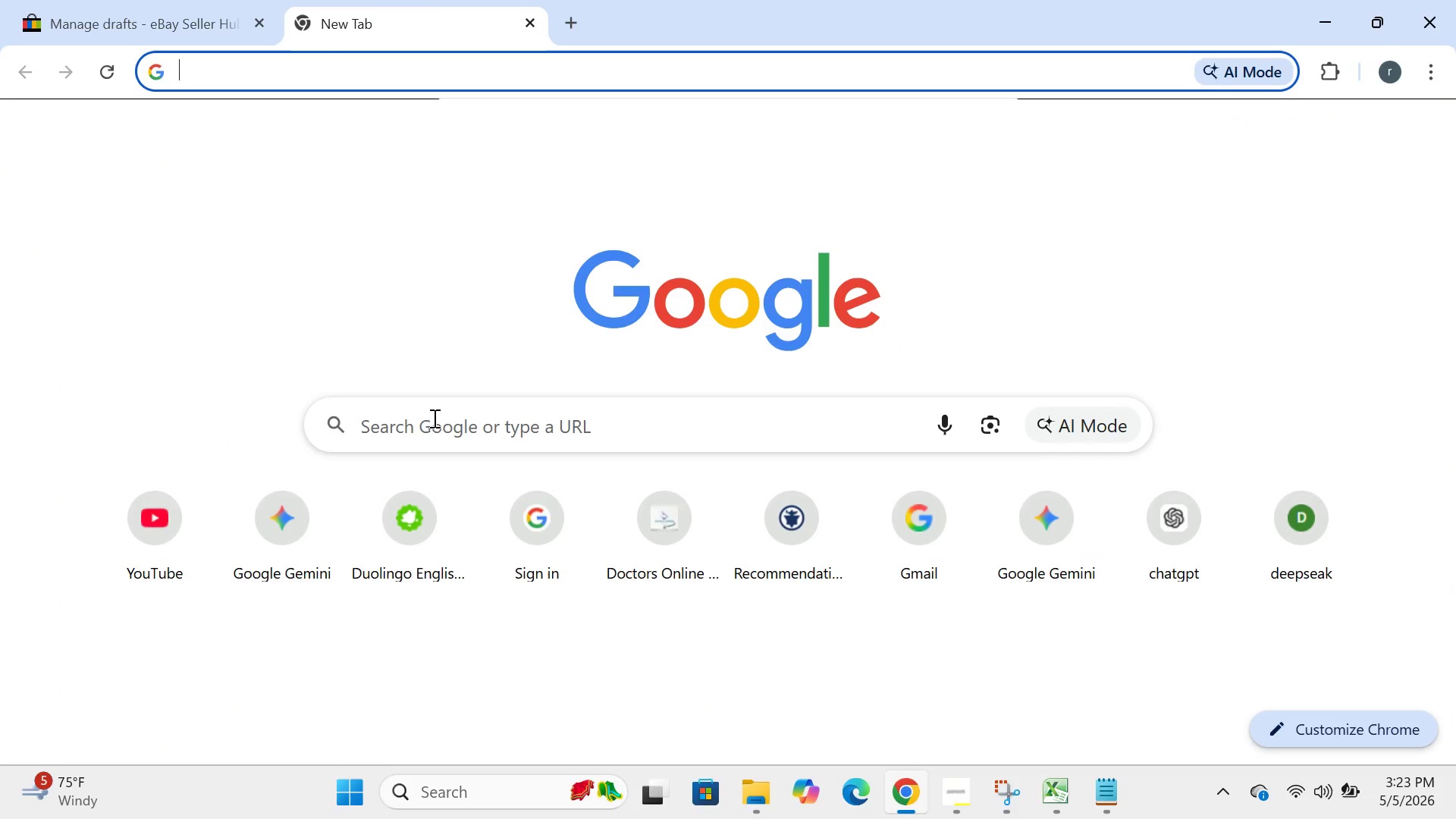 
left_click([430, 420])
 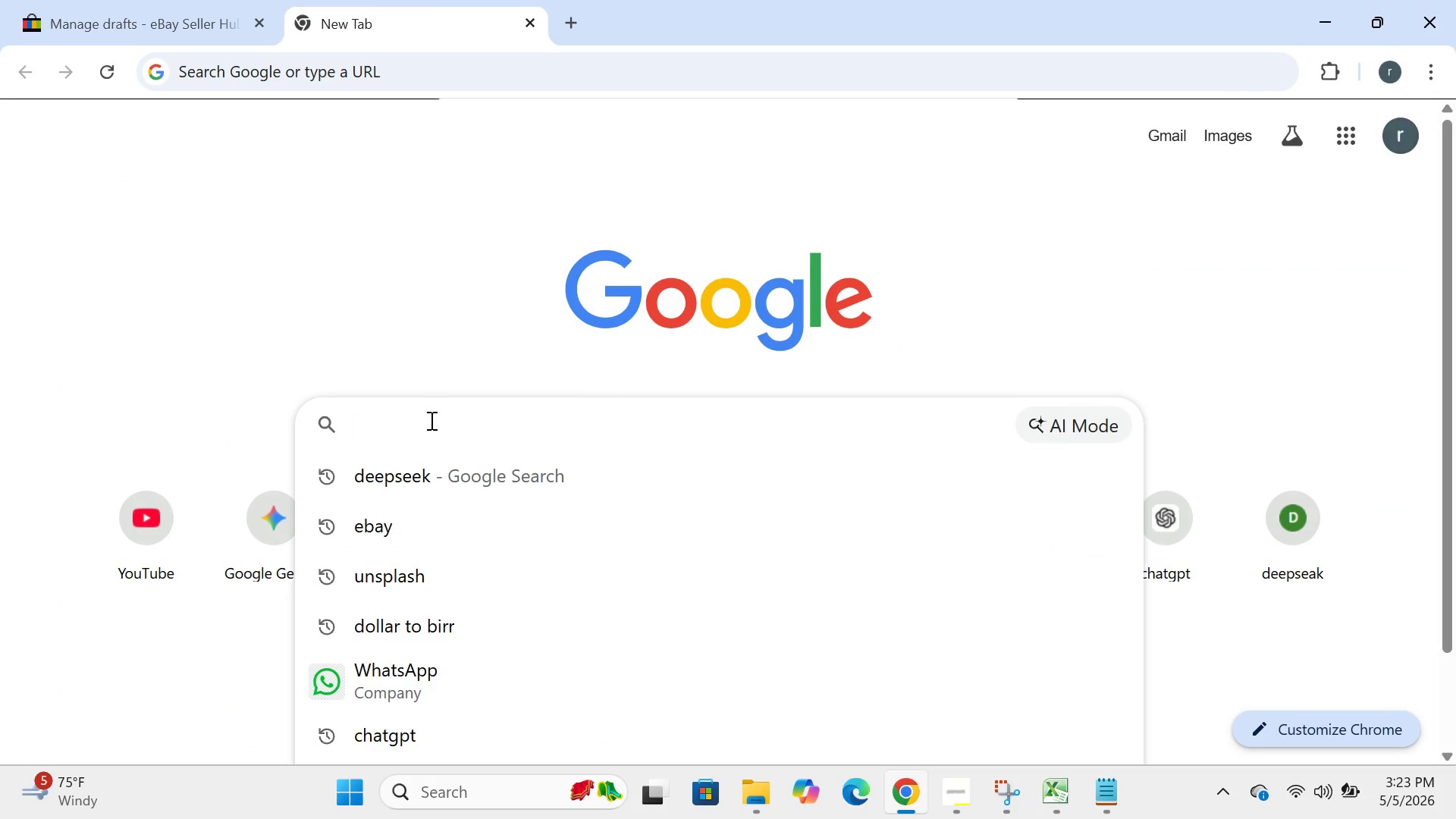 
key(Control+V)
 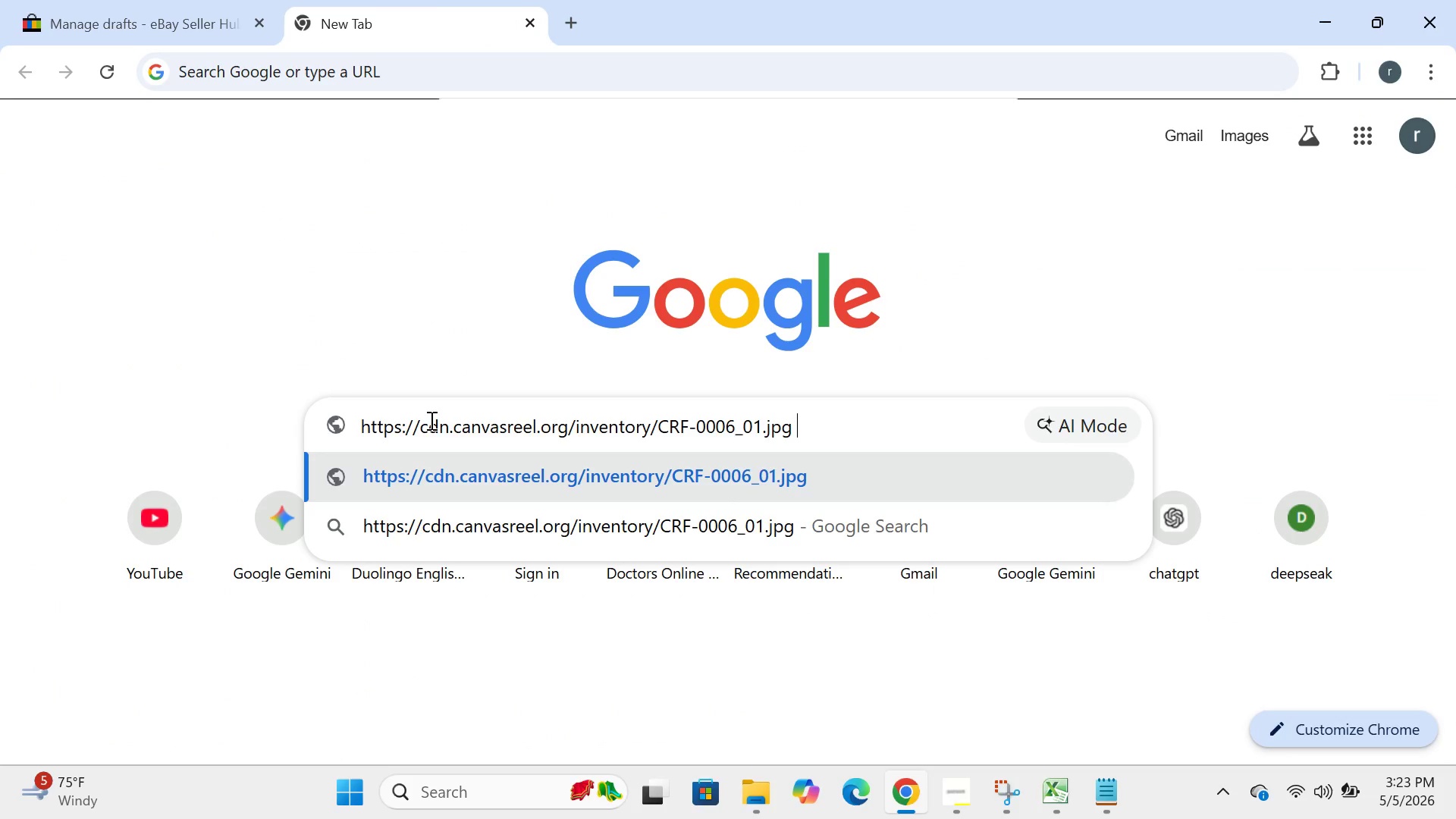 
key(Control+Space)
 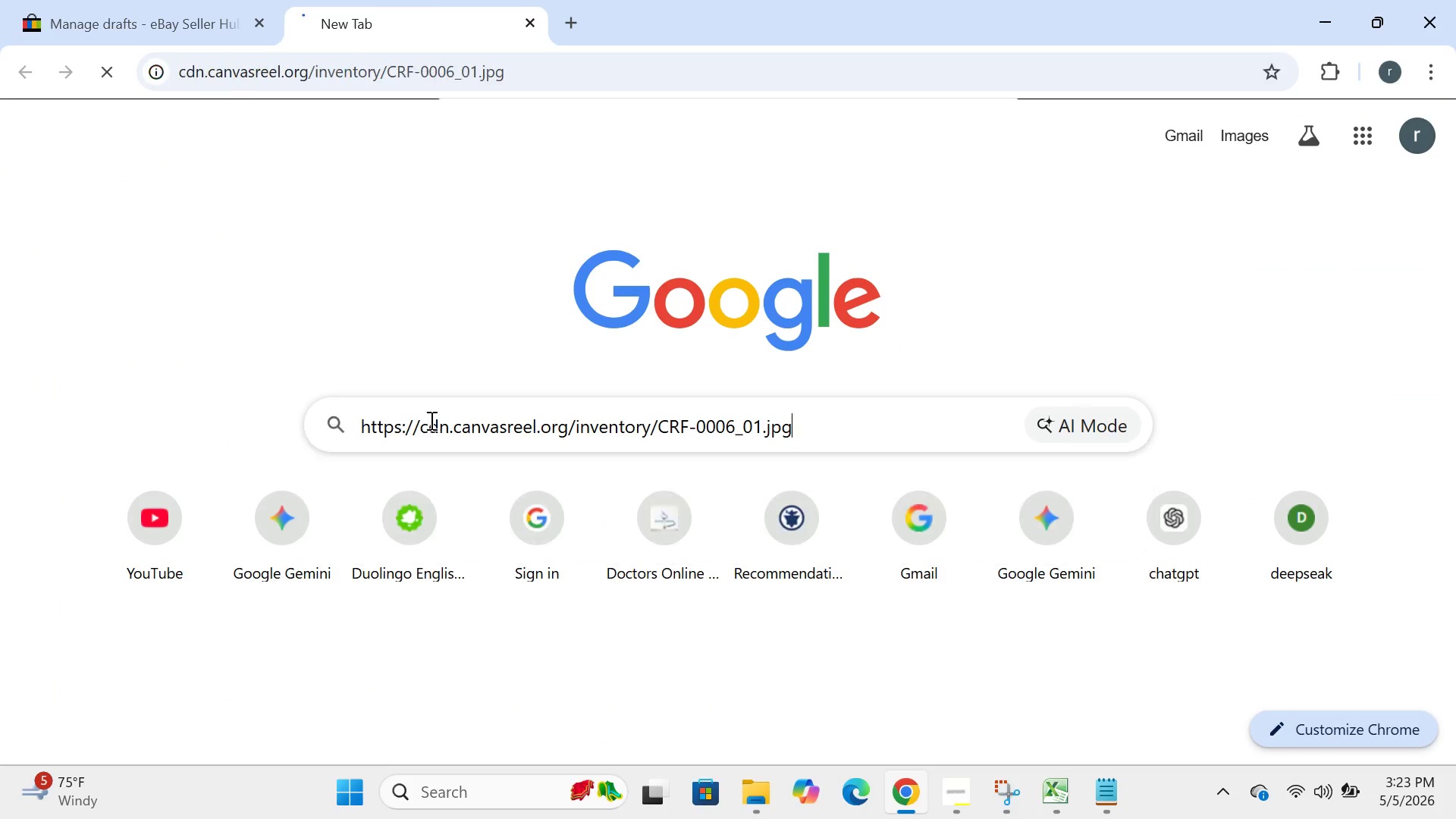 
key(Control+Enter)
 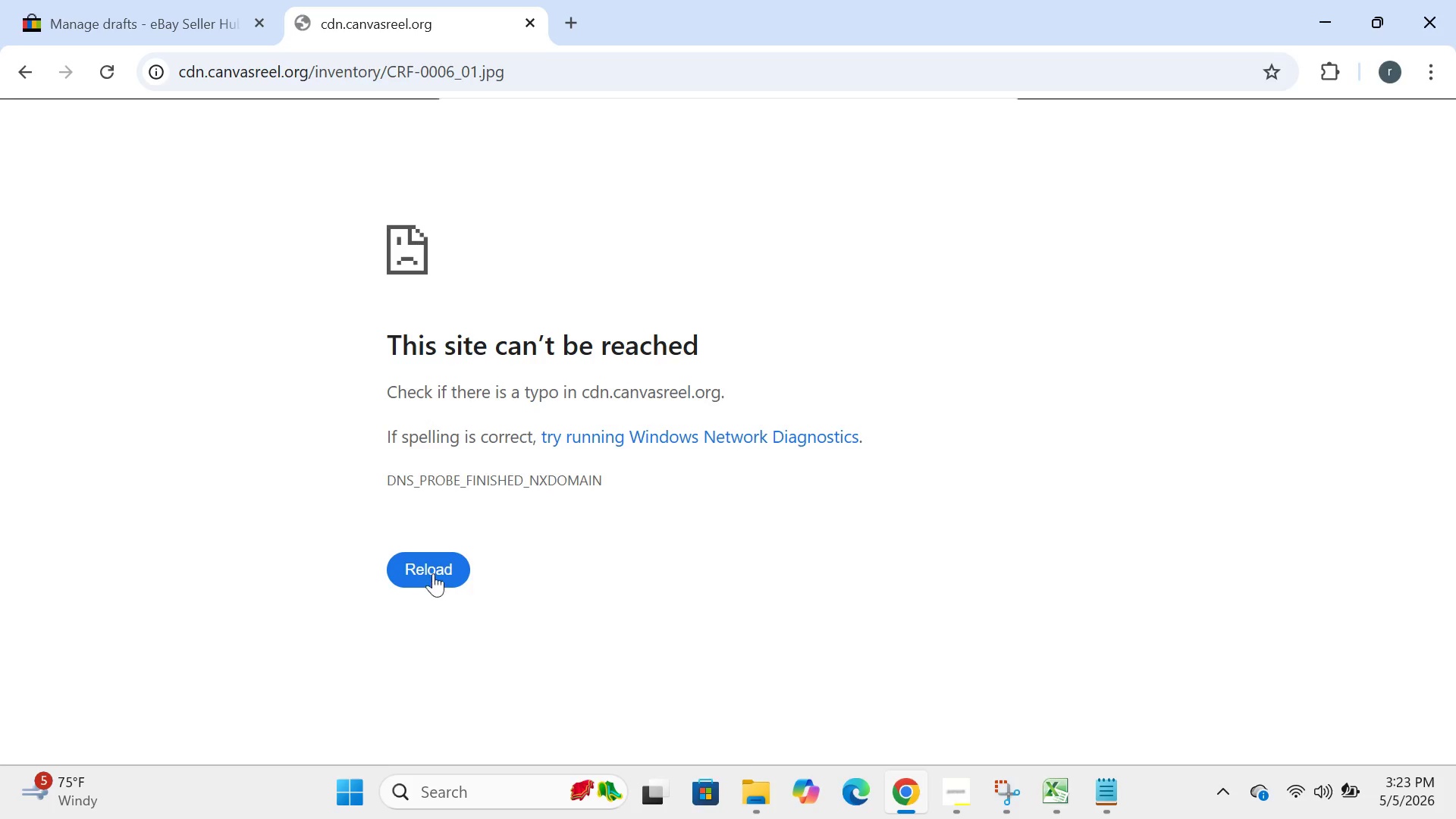 
left_click([440, 563])
 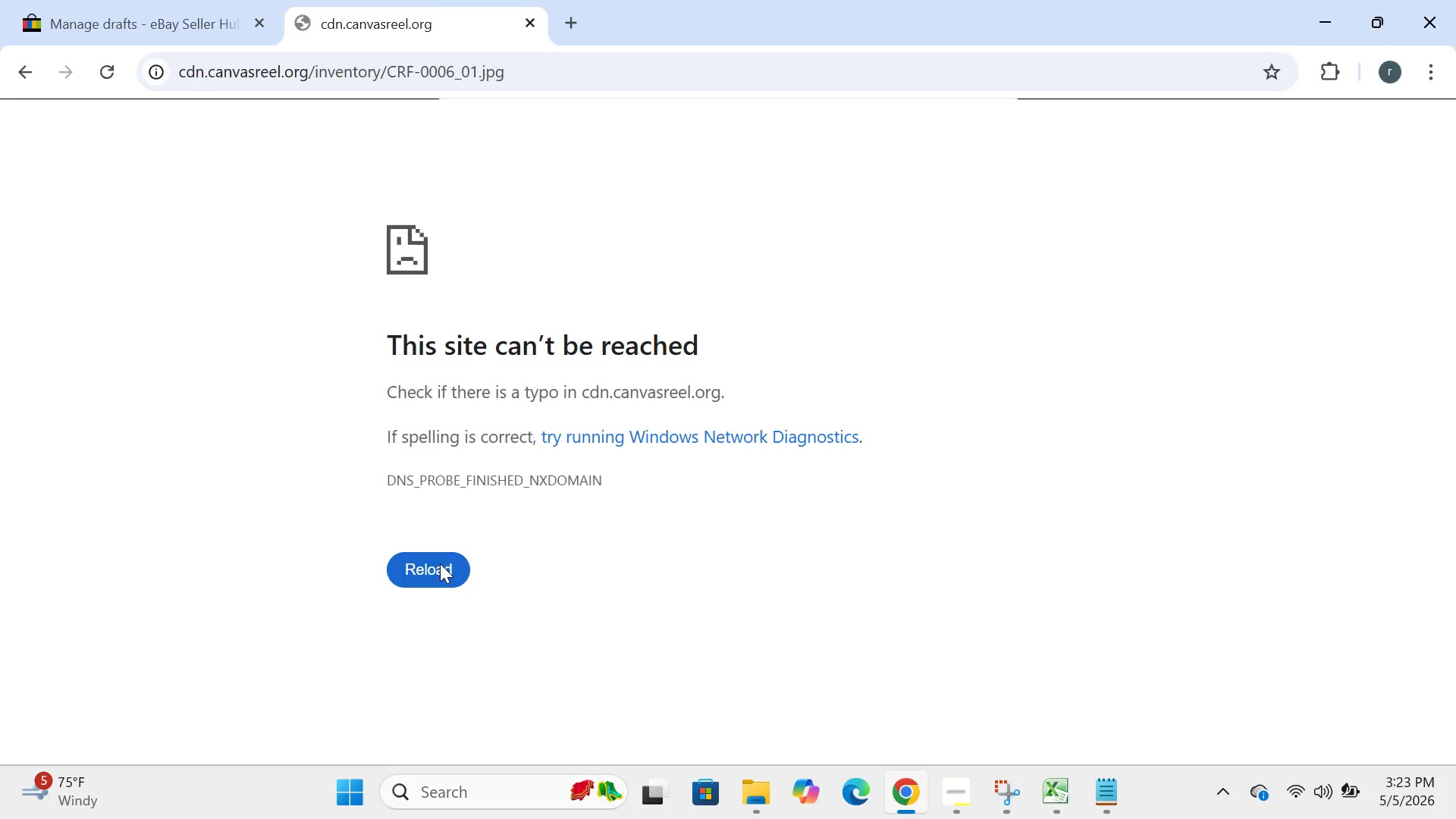 
left_click([440, 563])
 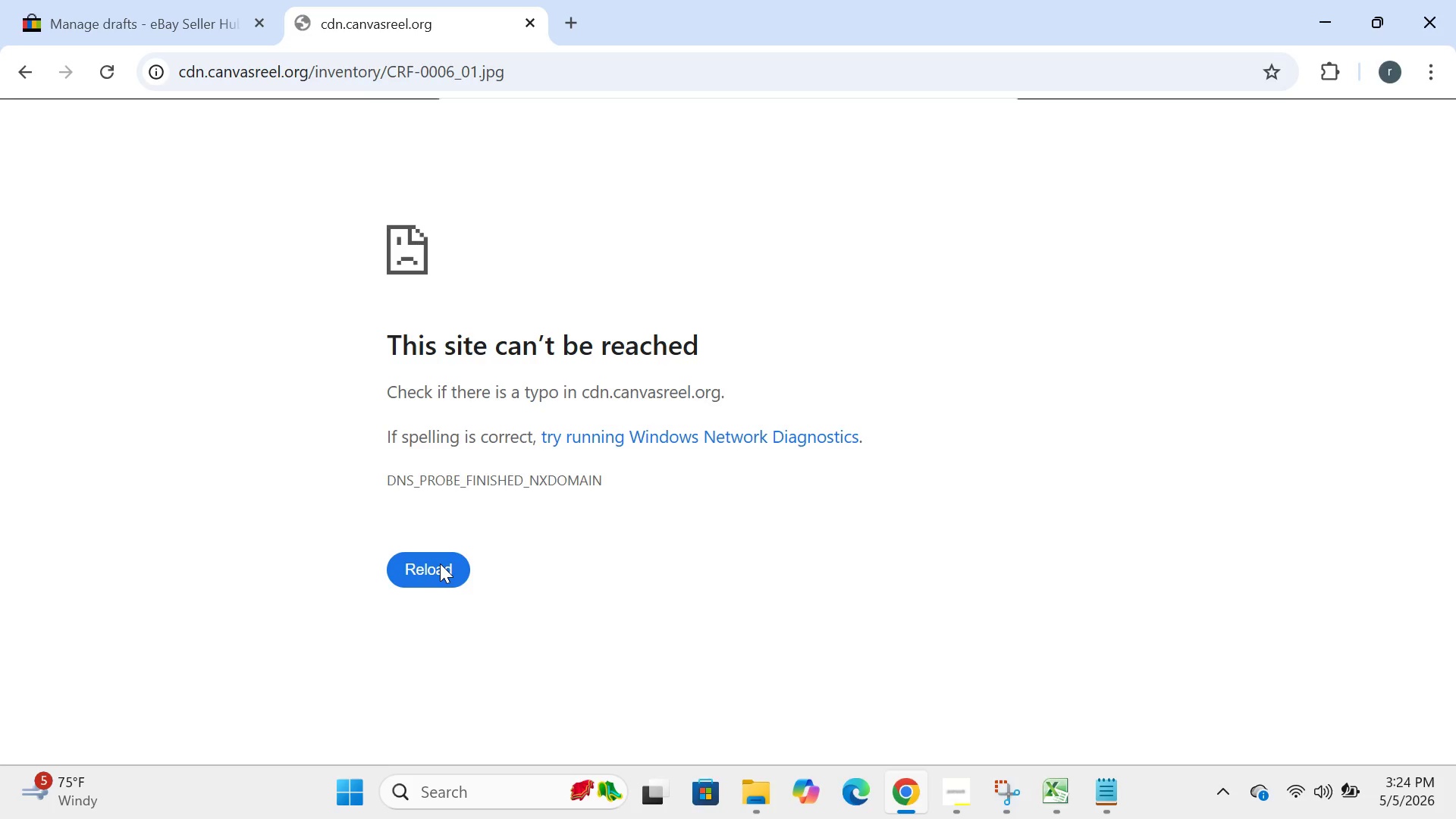 
wait(38.31)
 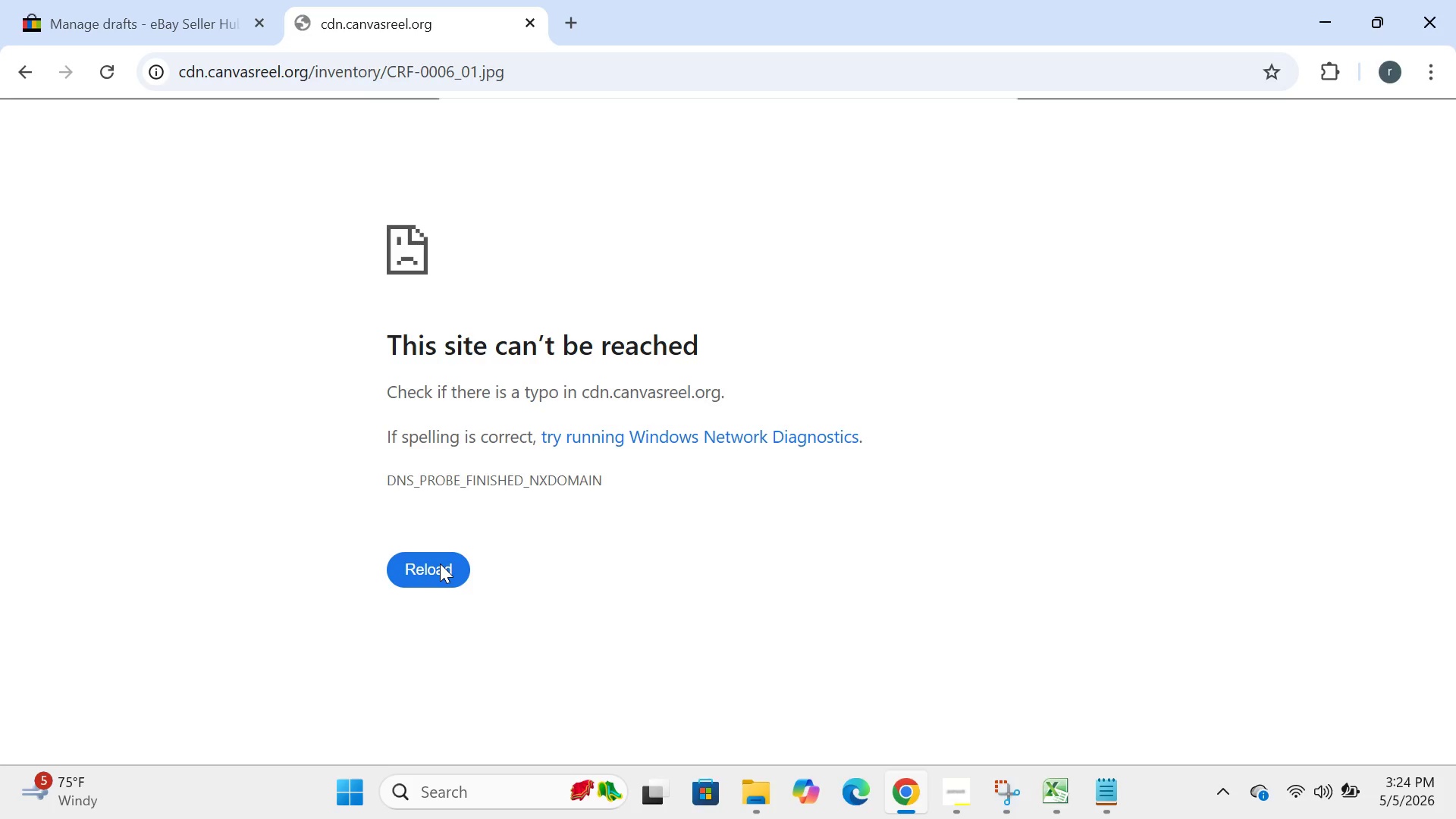 
left_click([143, 14])
 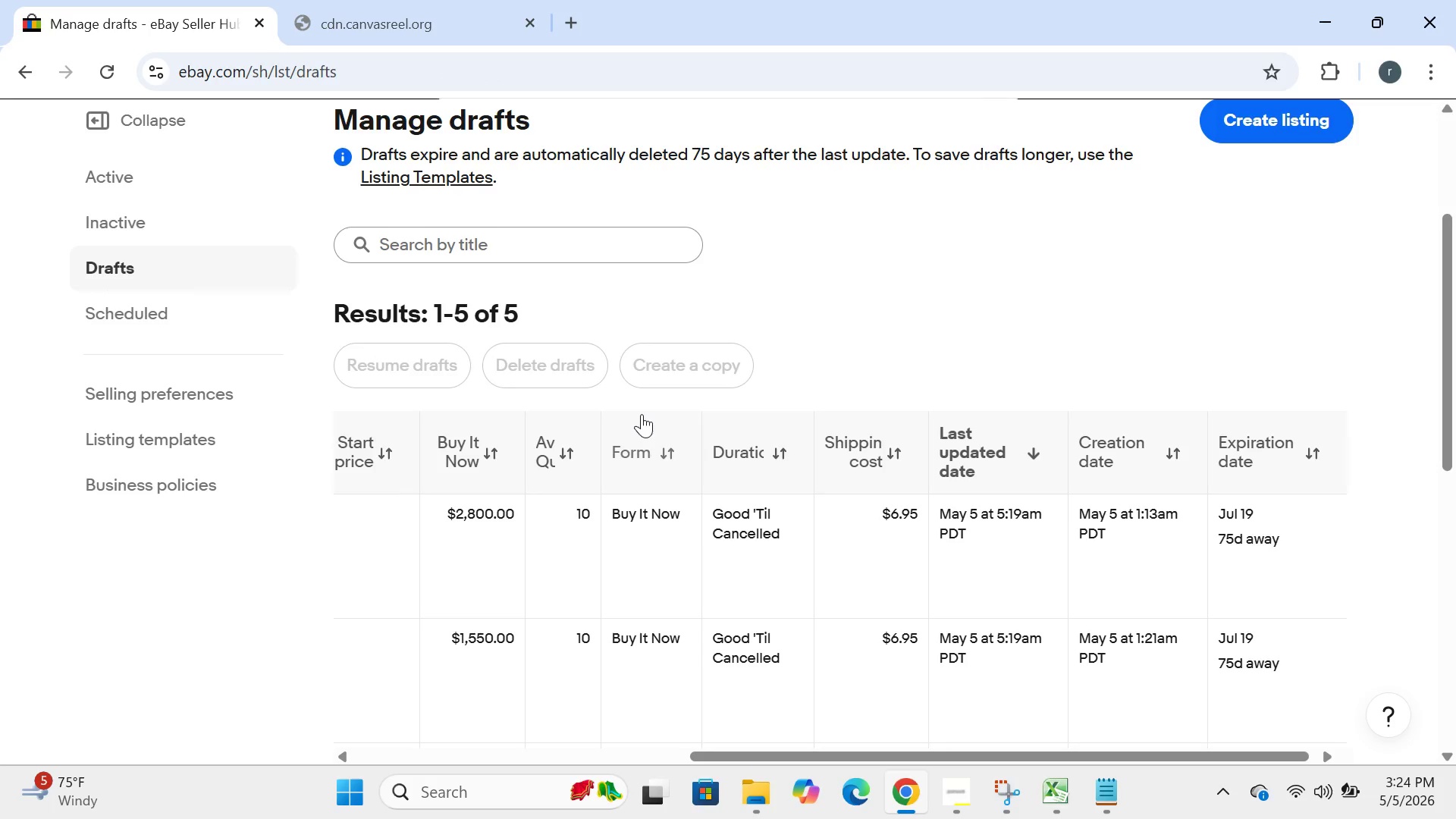 
wait(10.38)
 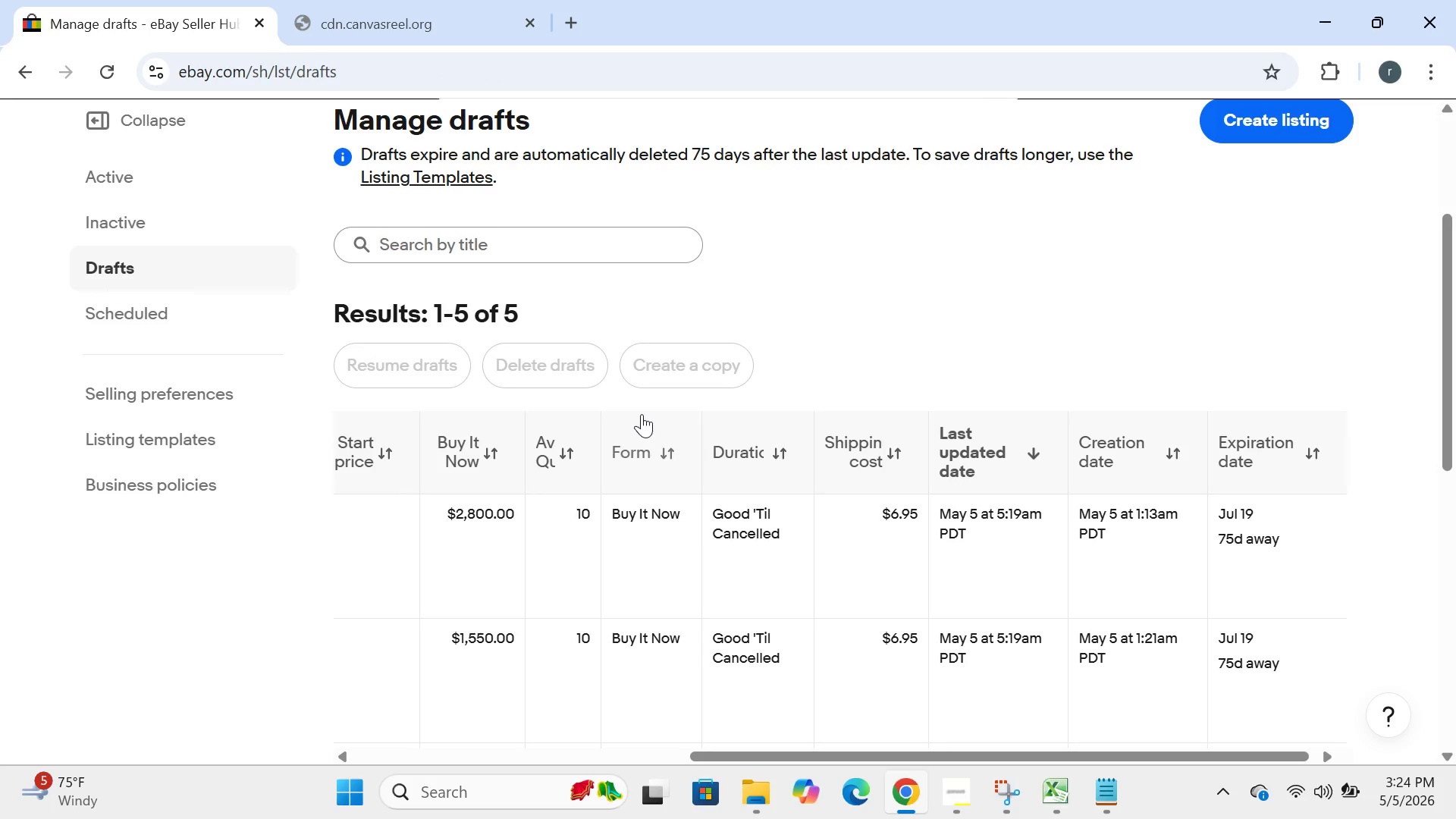 
left_click([949, 779])